 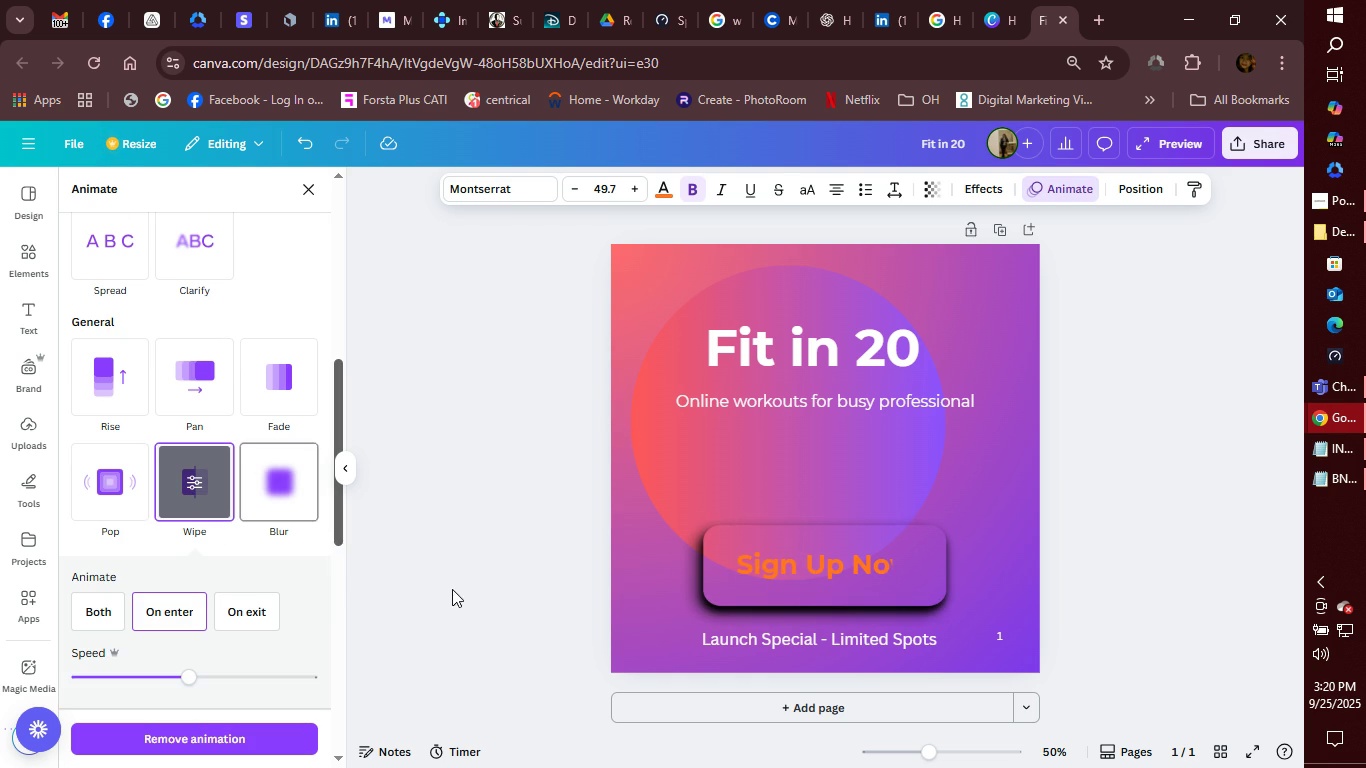 
left_click([1147, 576])
 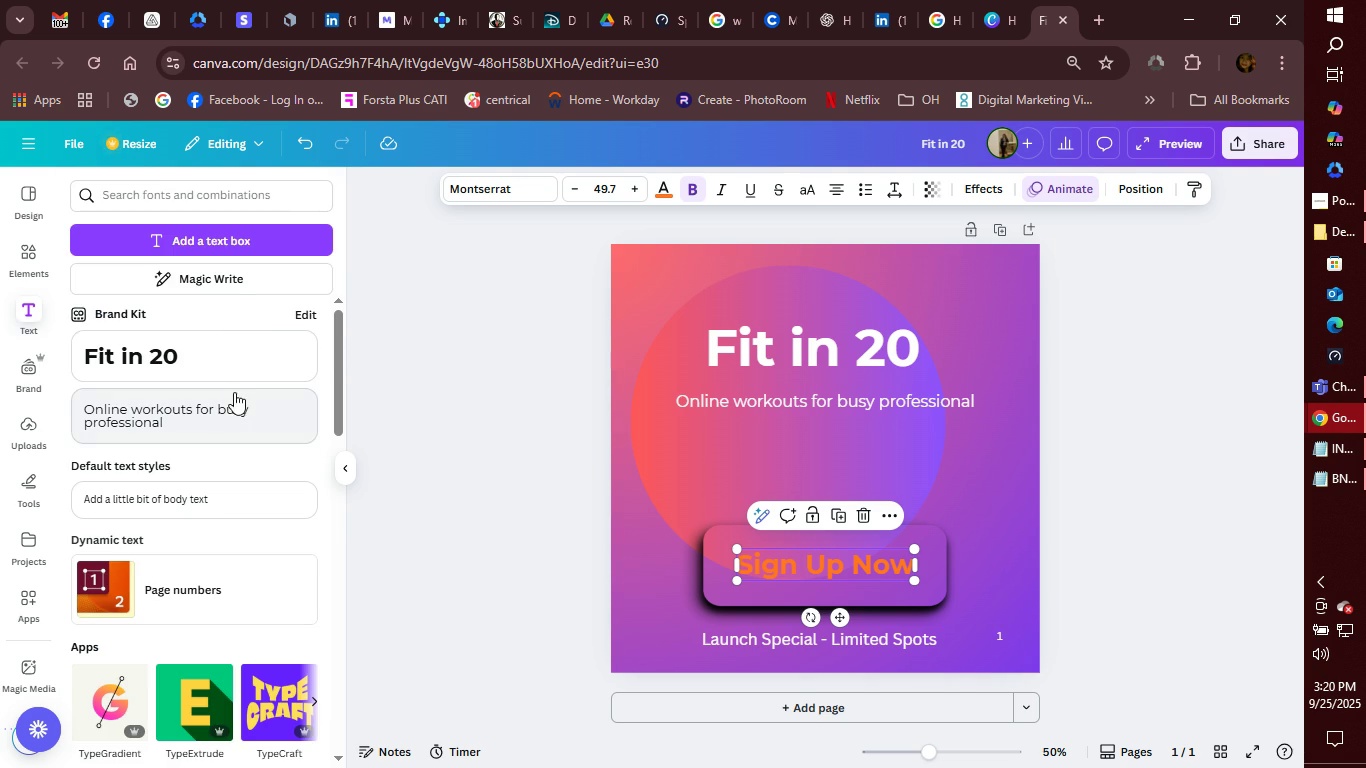 
wait(5.93)
 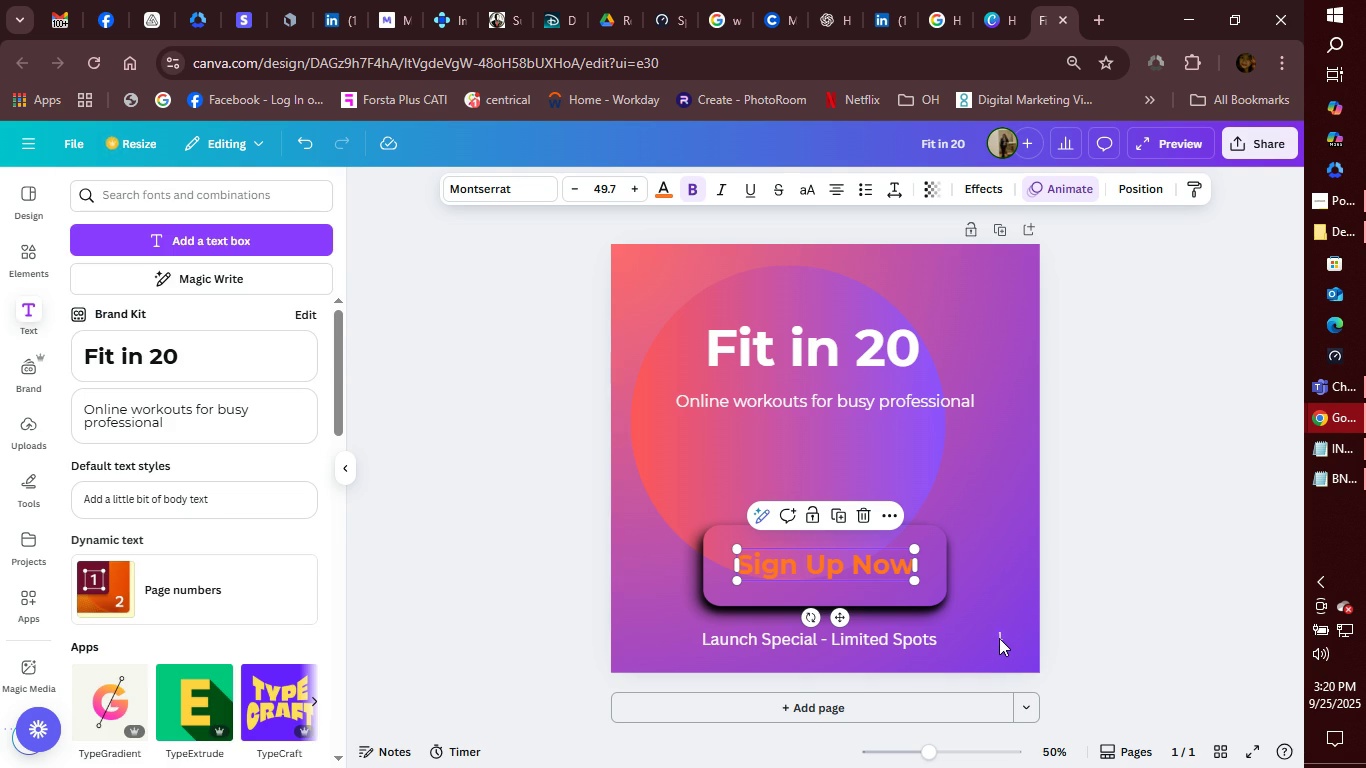 
left_click([102, 578])
 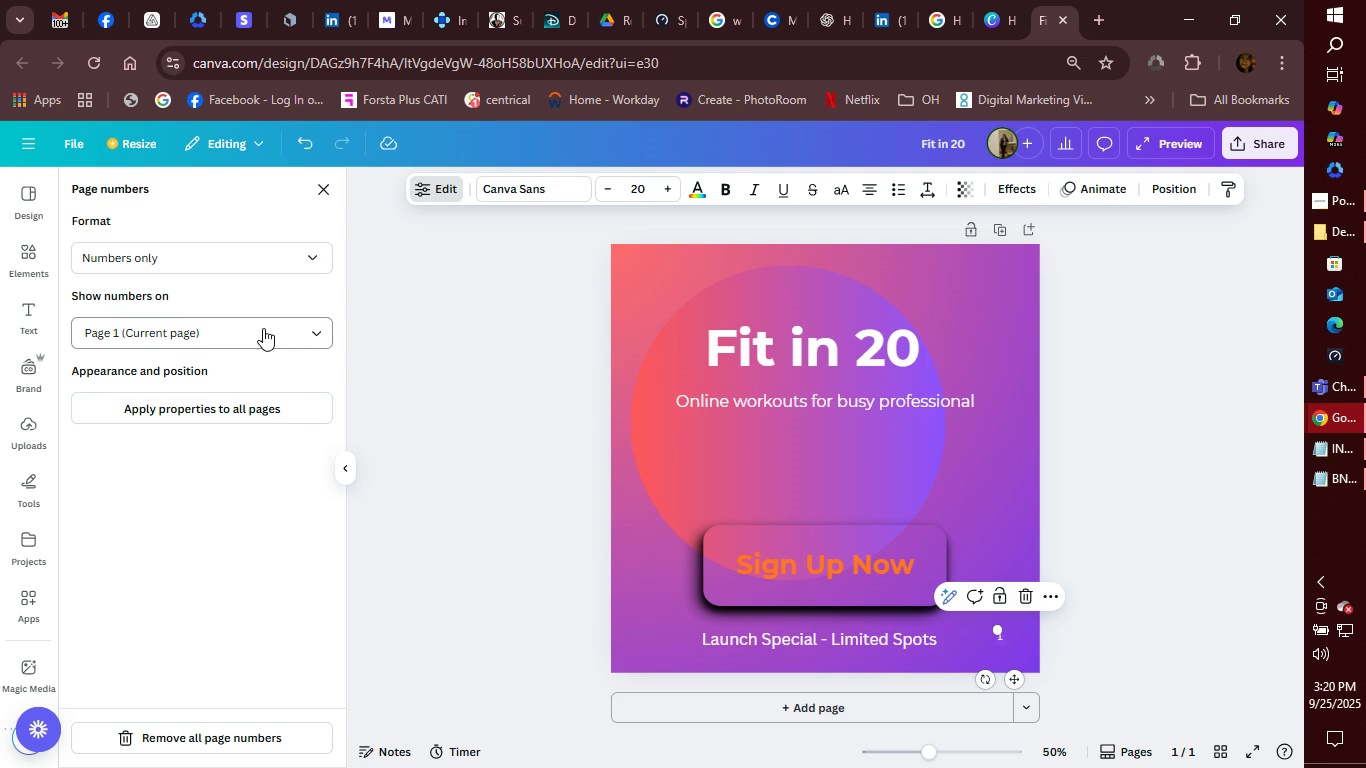 
left_click([306, 333])
 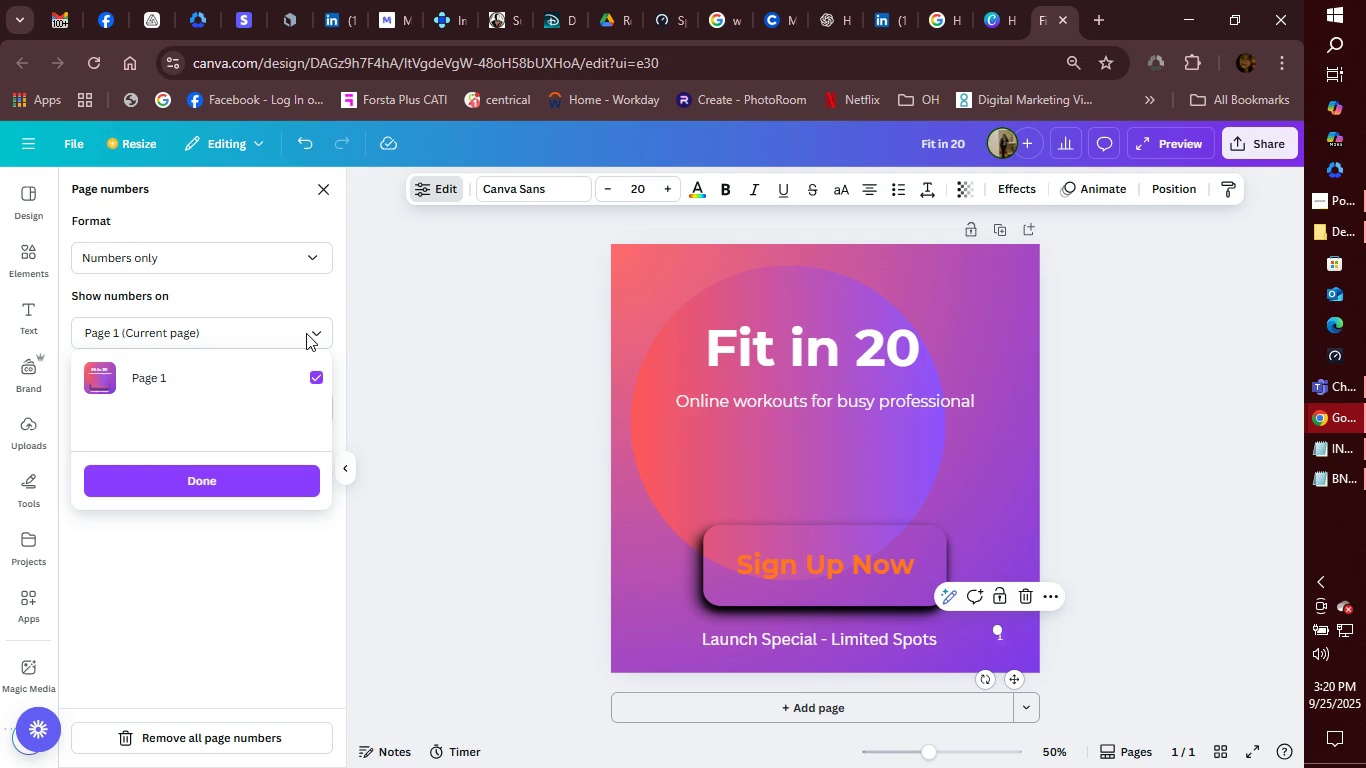 
left_click([306, 333])
 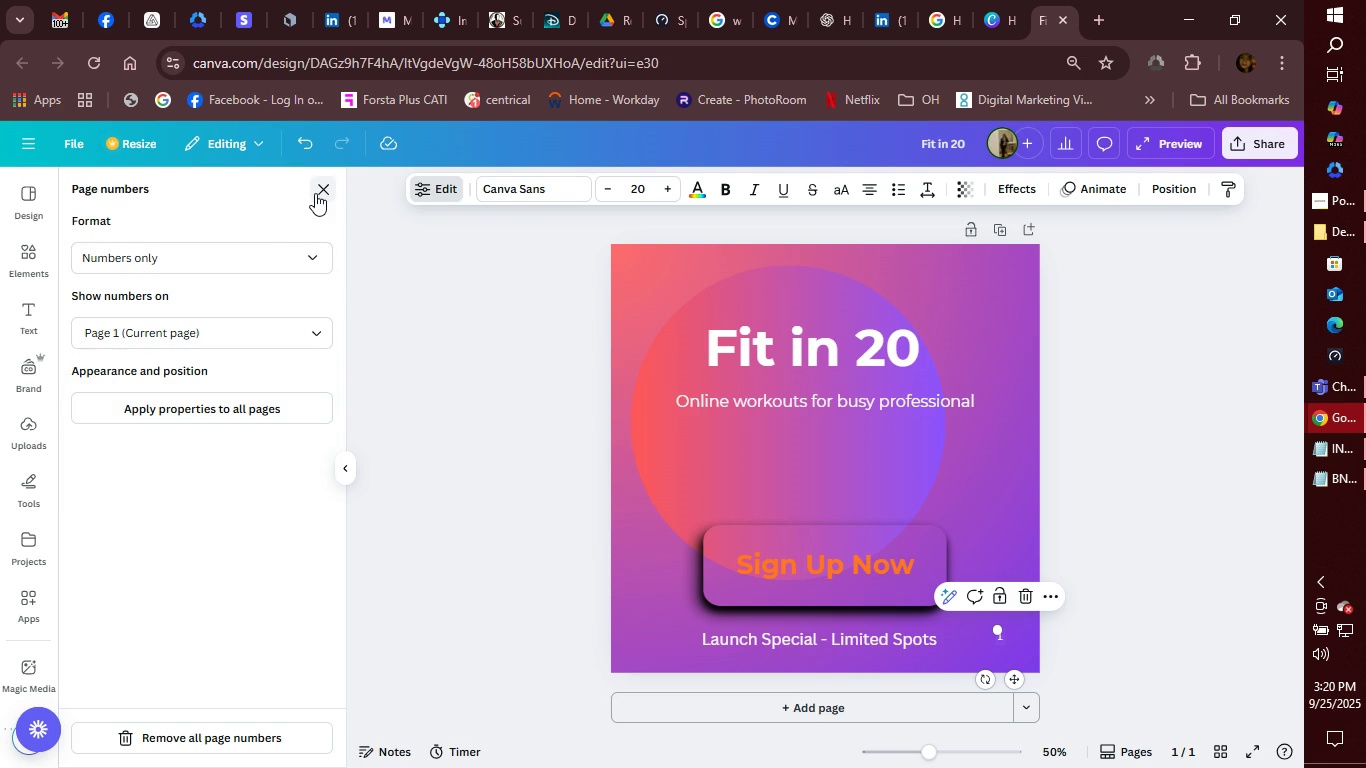 
left_click([315, 257])
 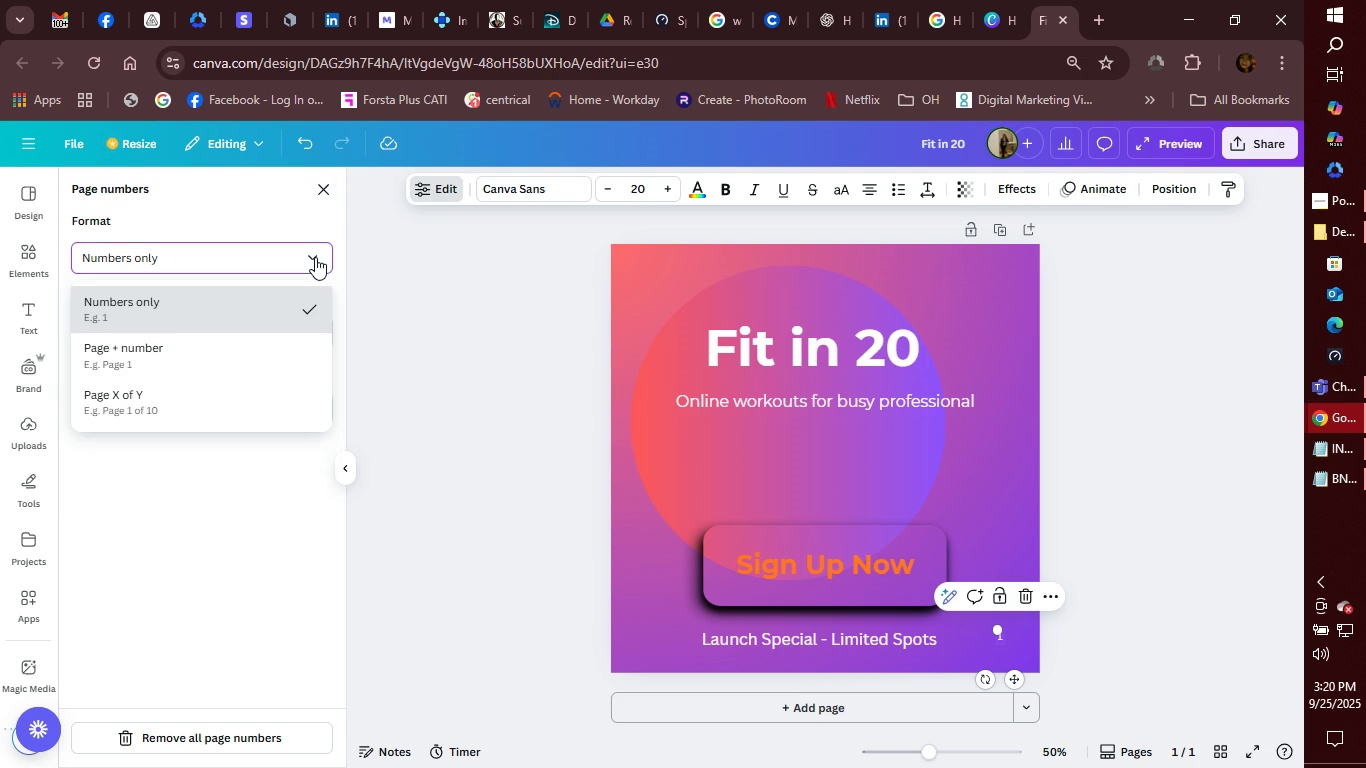 
left_click([315, 257])
 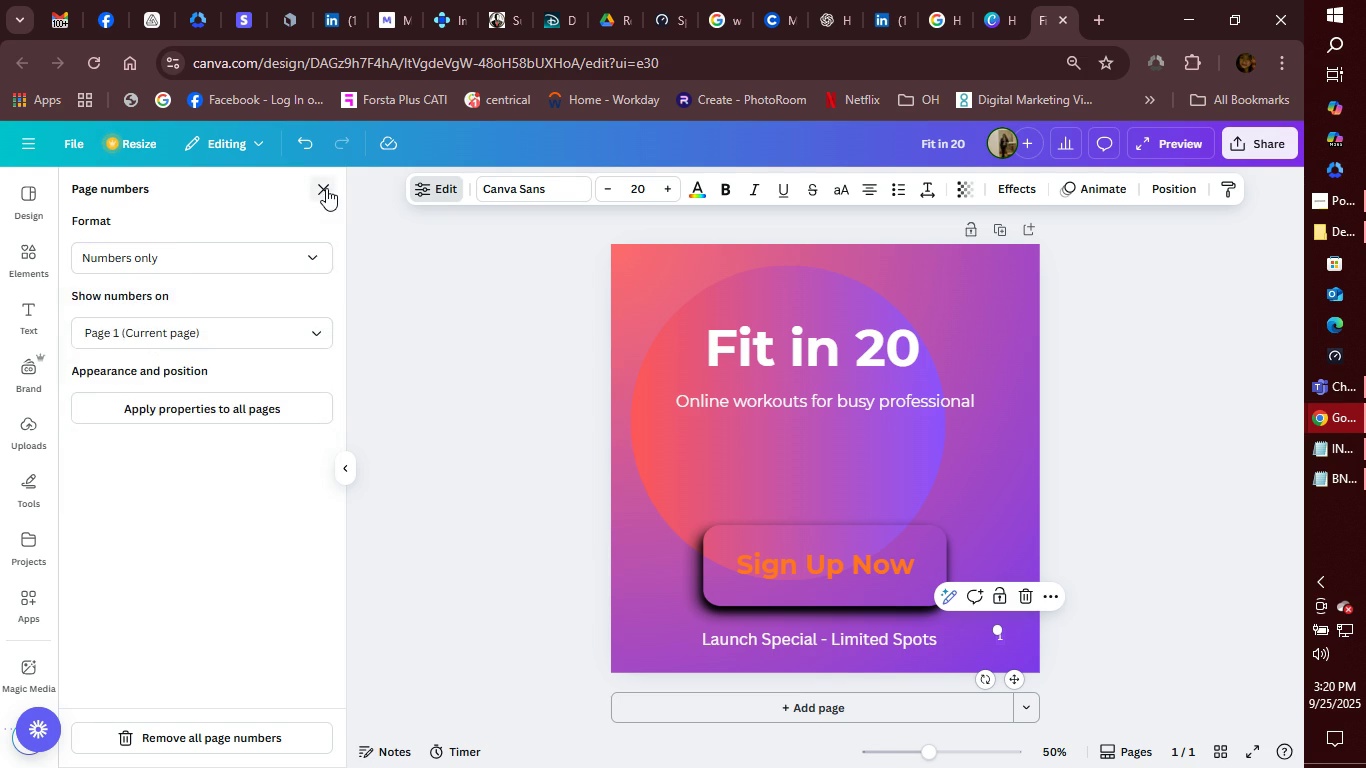 
left_click([326, 188])
 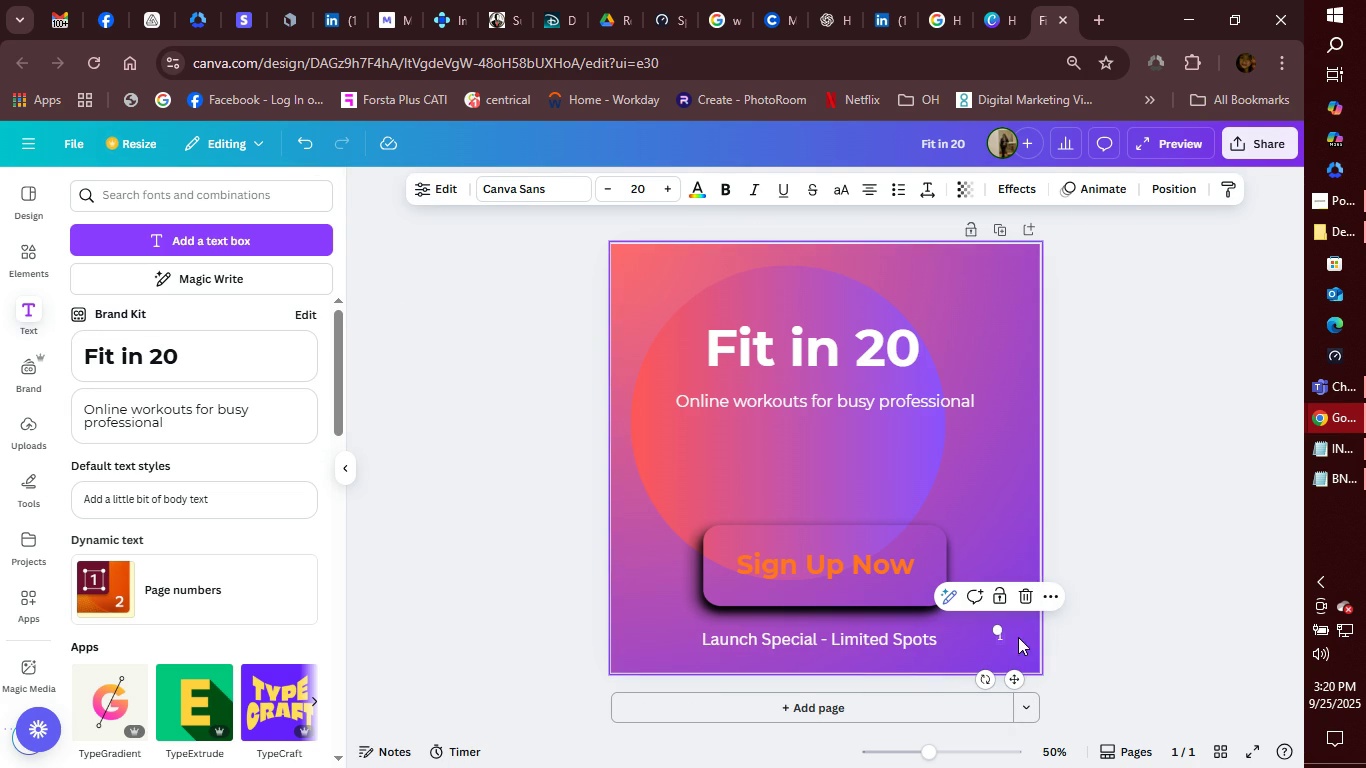 
left_click([998, 635])
 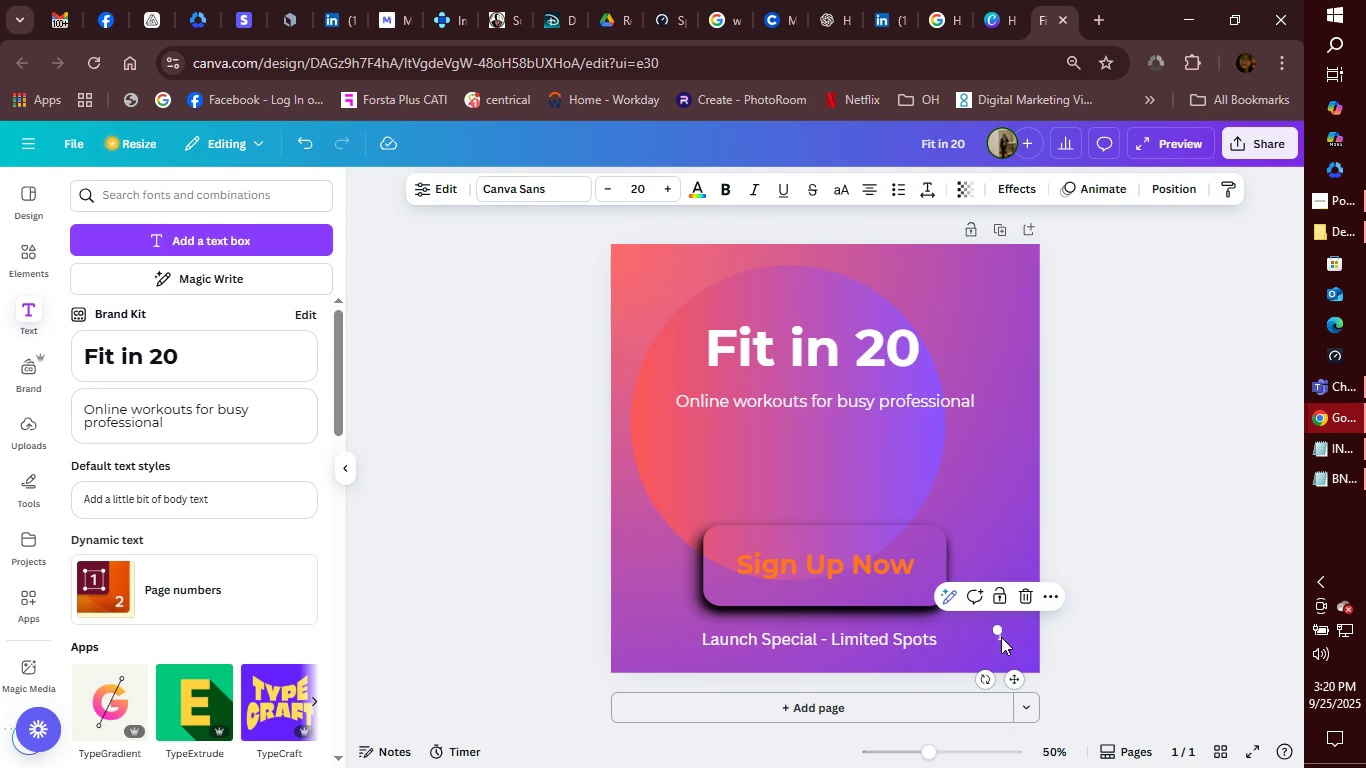 
left_click([1130, 623])
 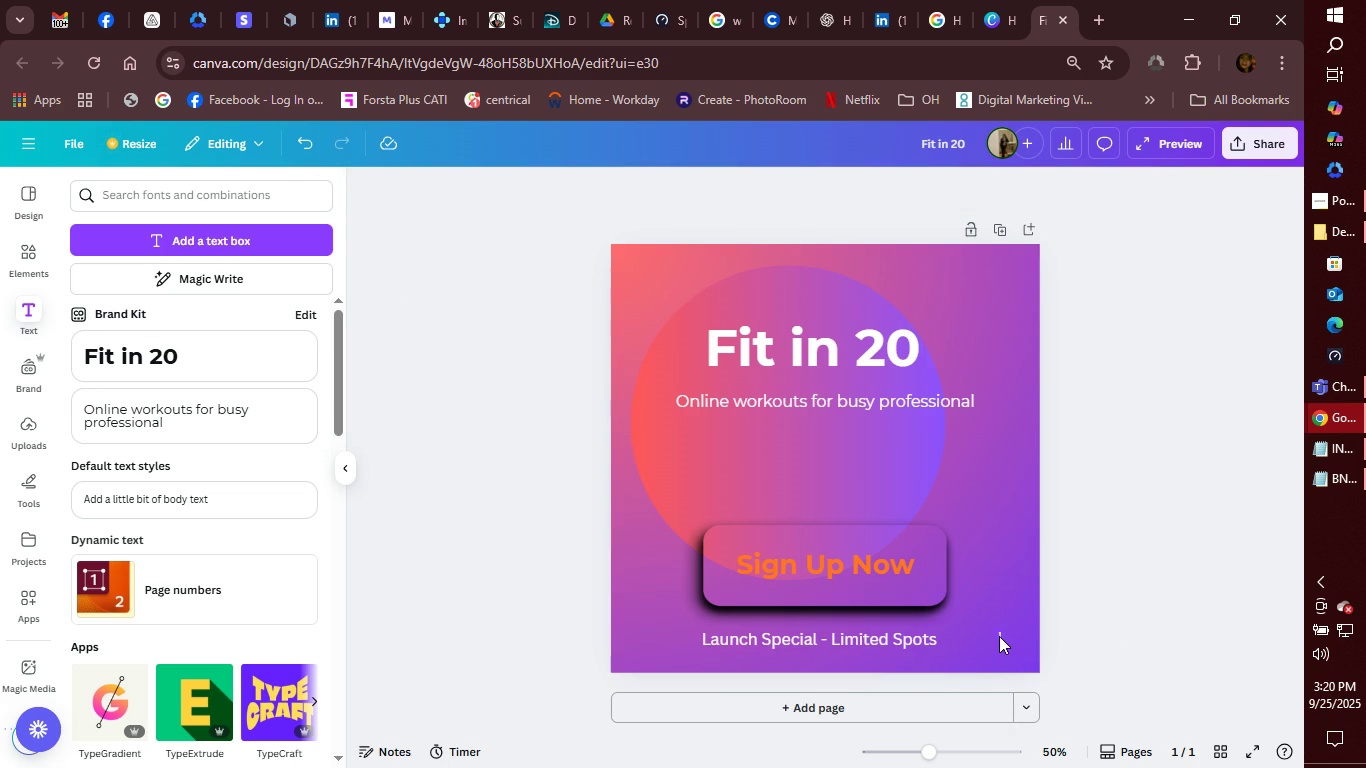 
left_click([999, 636])
 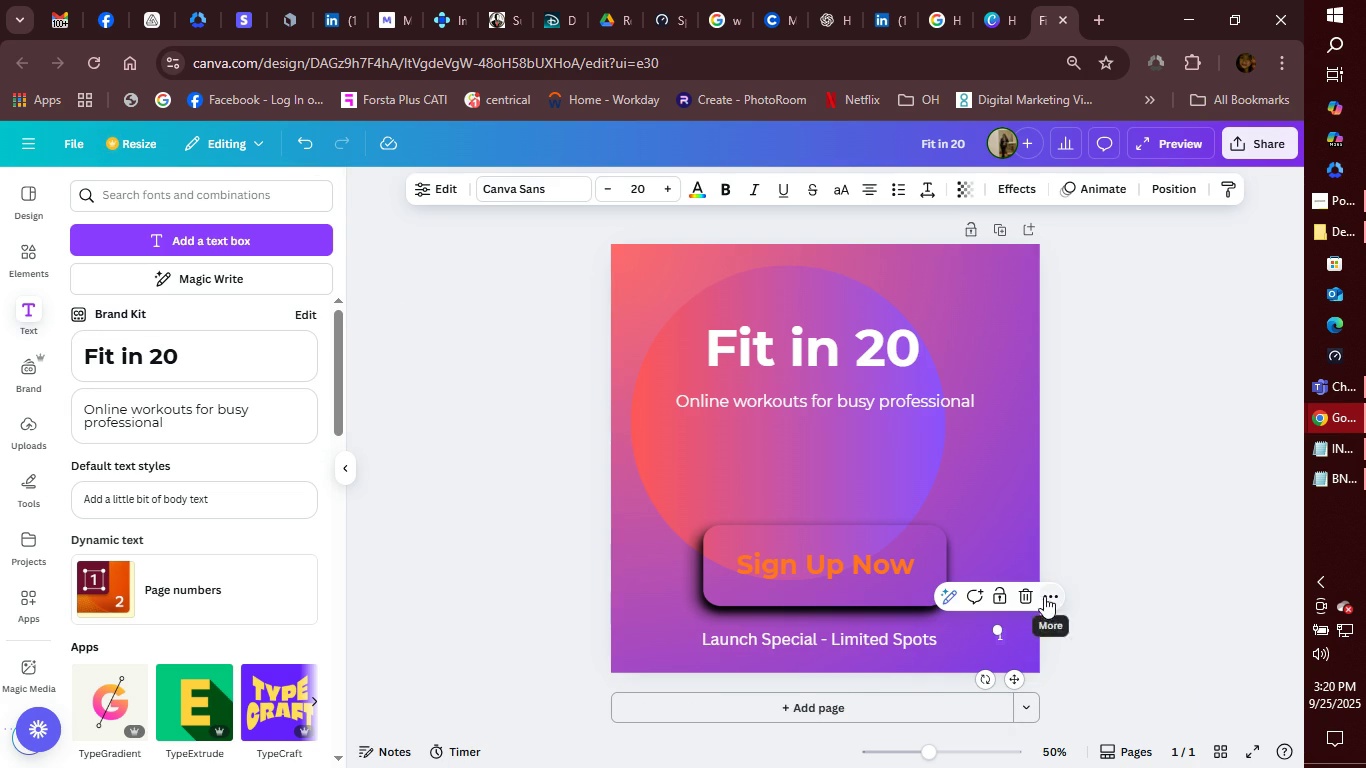 
left_click([1025, 593])
 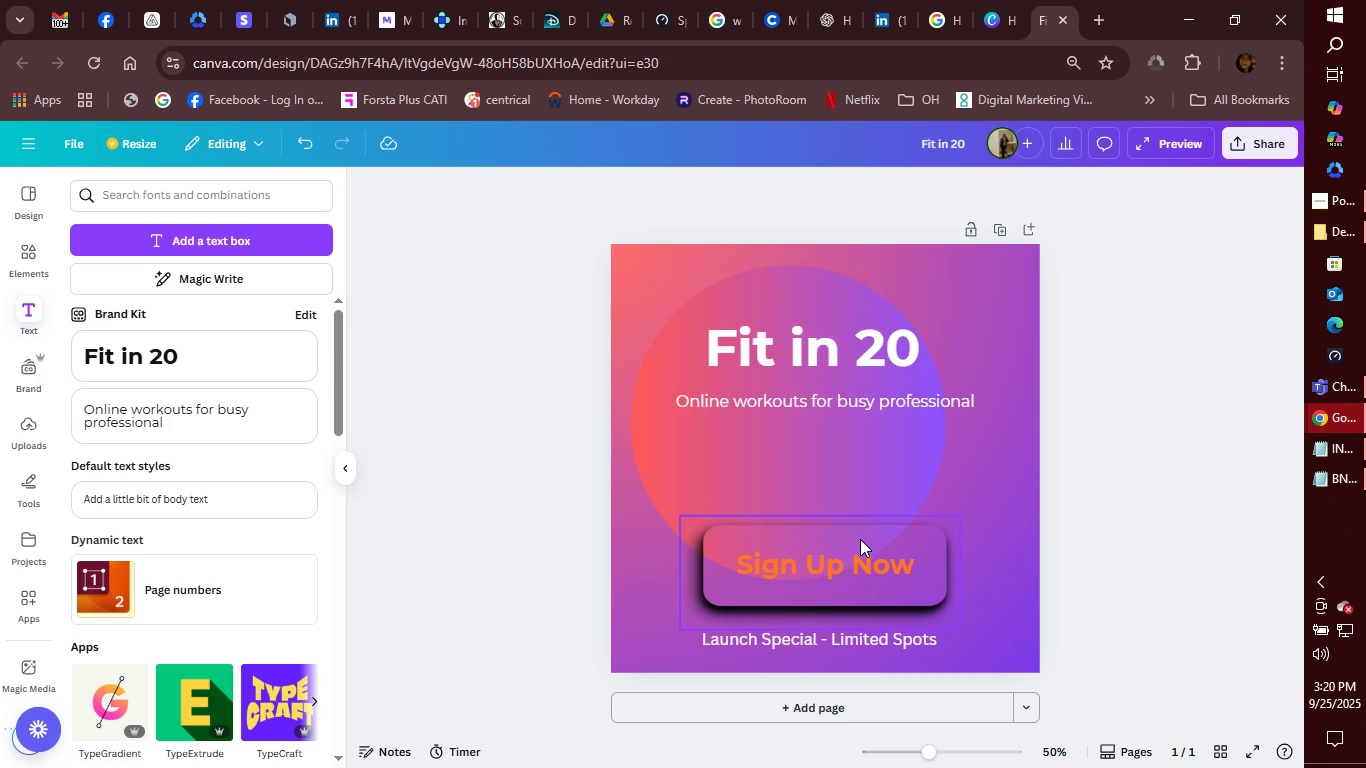 
wait(10.73)
 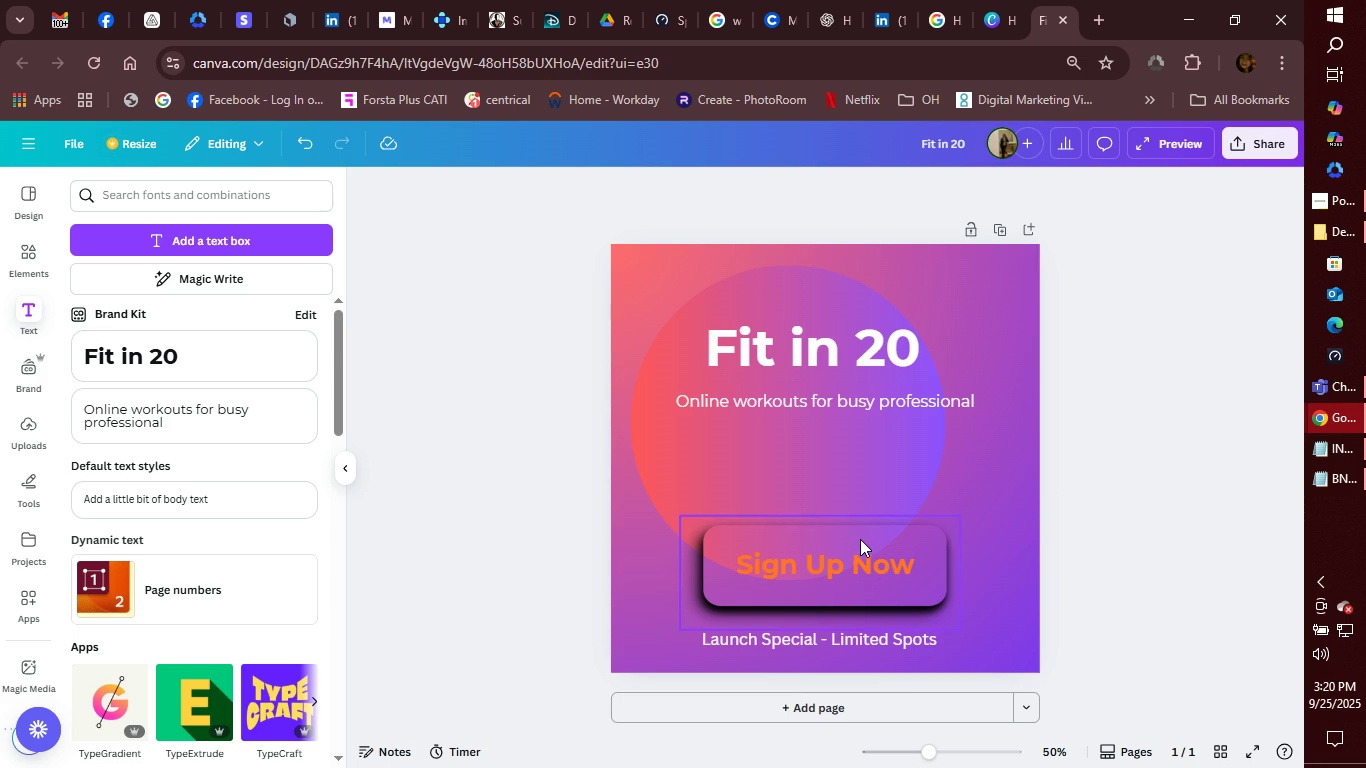 
left_click([968, 402])
 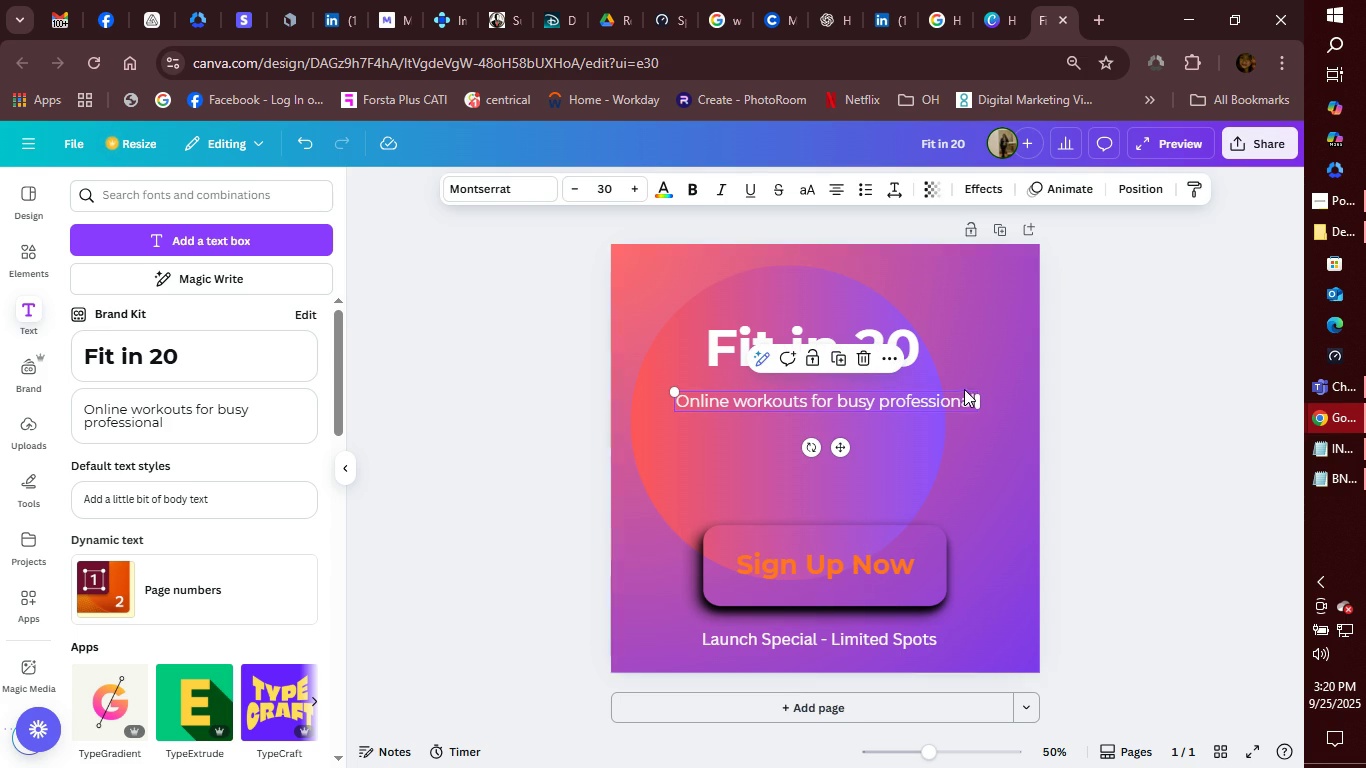 
left_click([965, 396])
 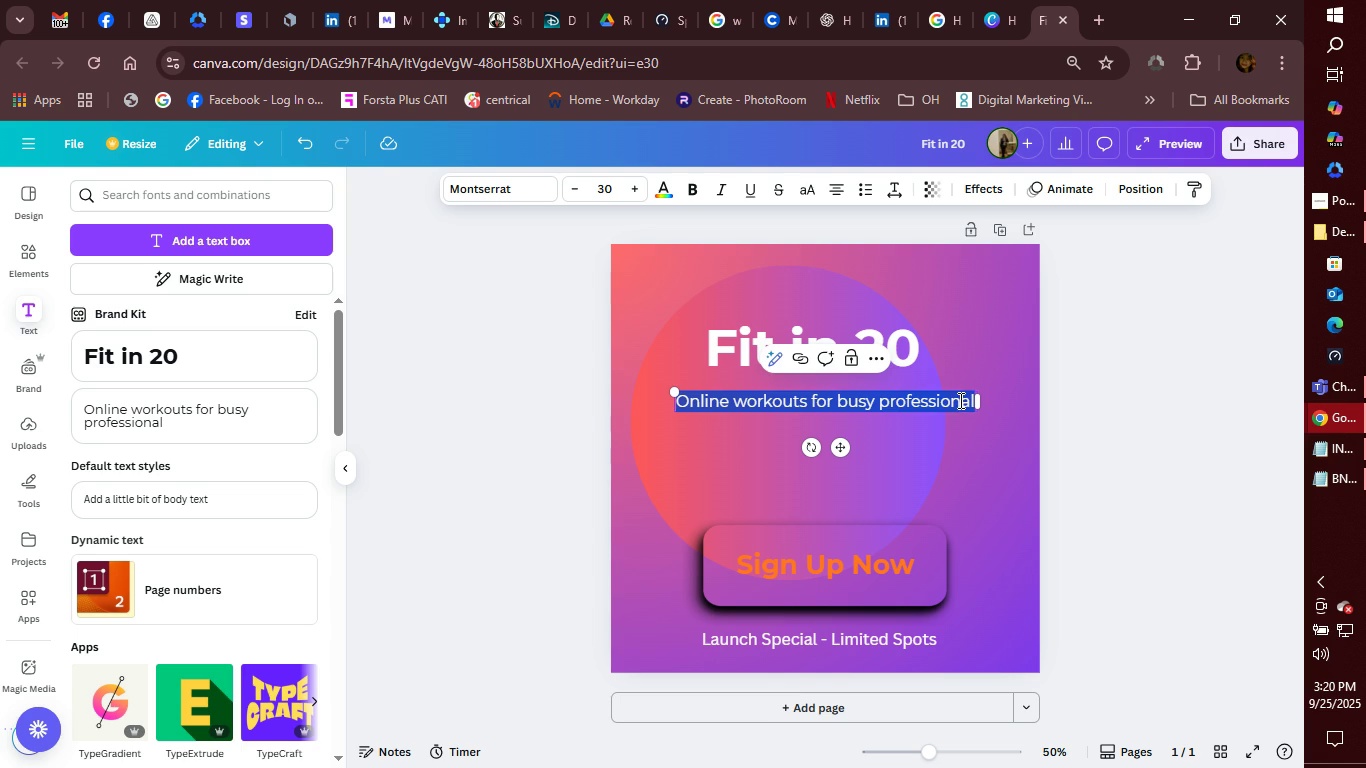 
left_click([959, 400])
 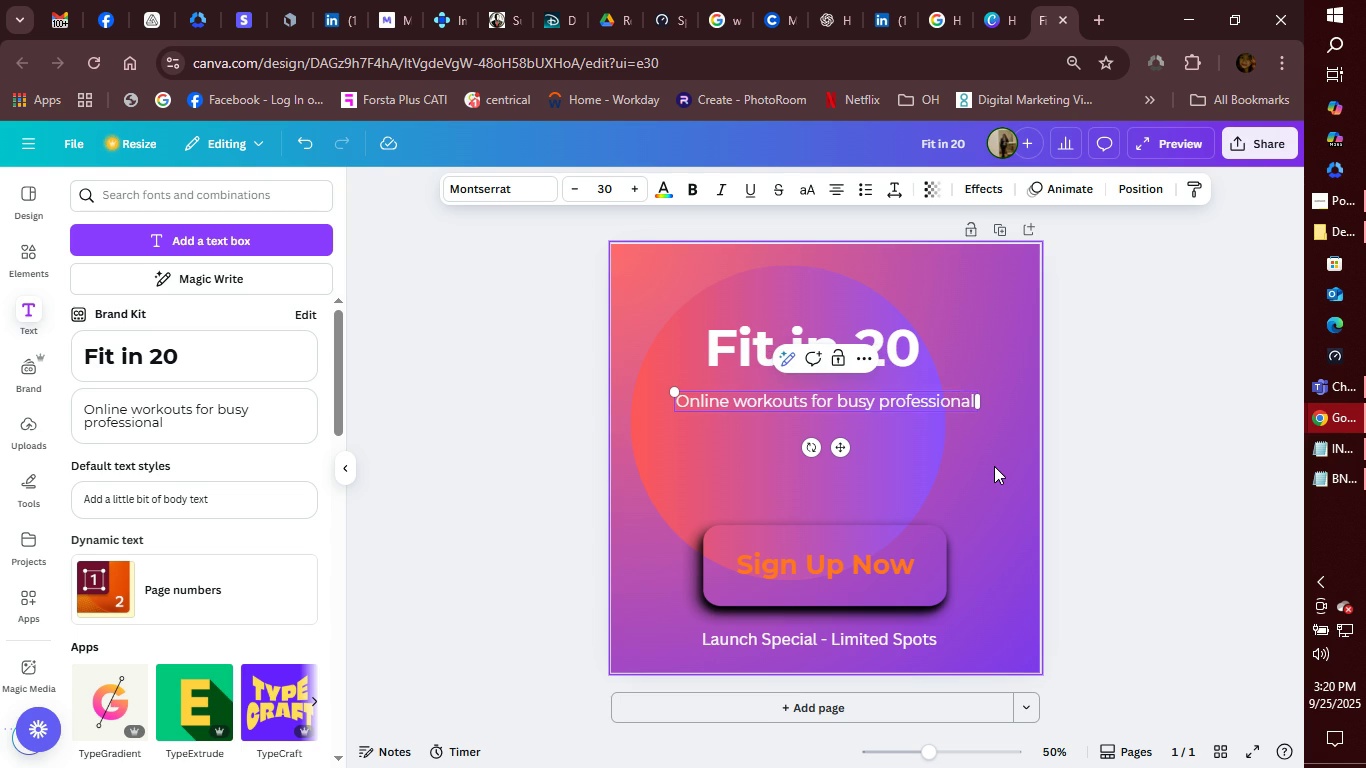 
key(ArrowRight)
 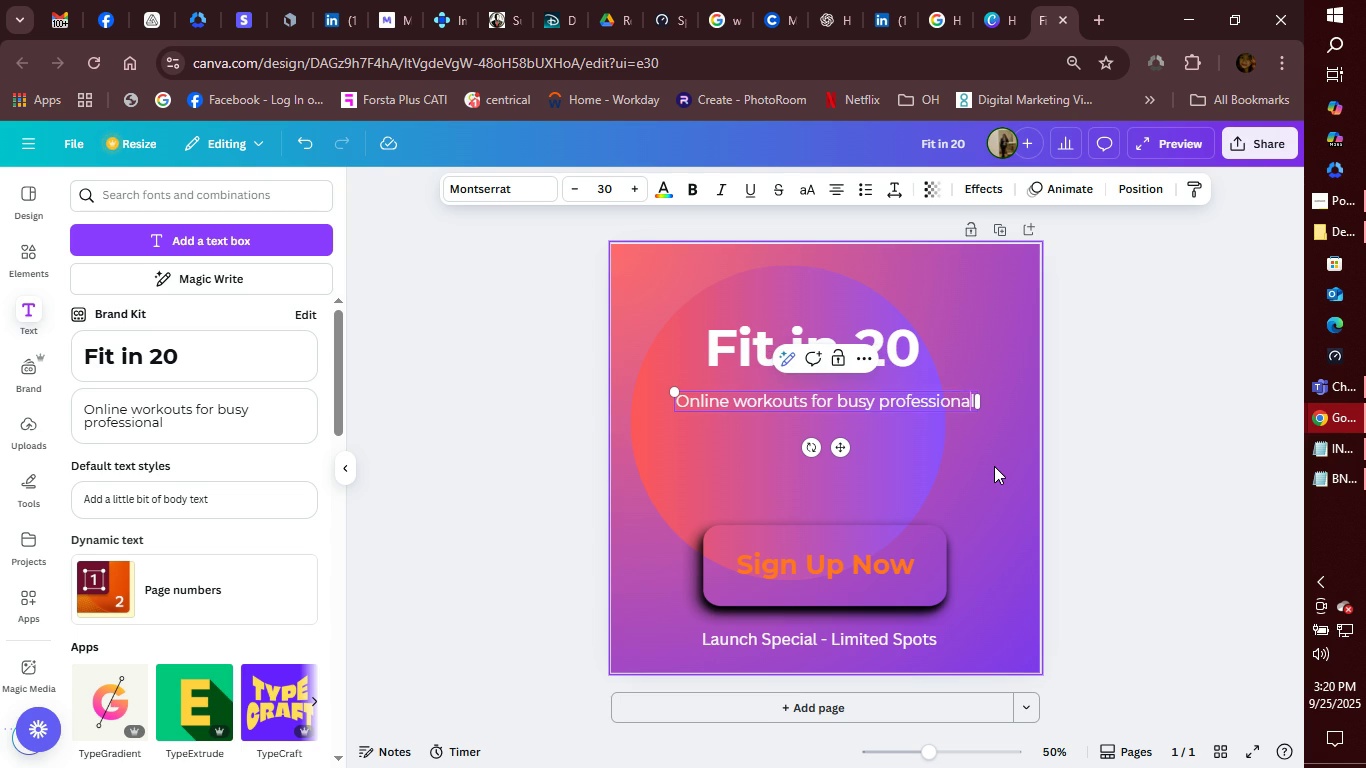 
key(ArrowRight)
 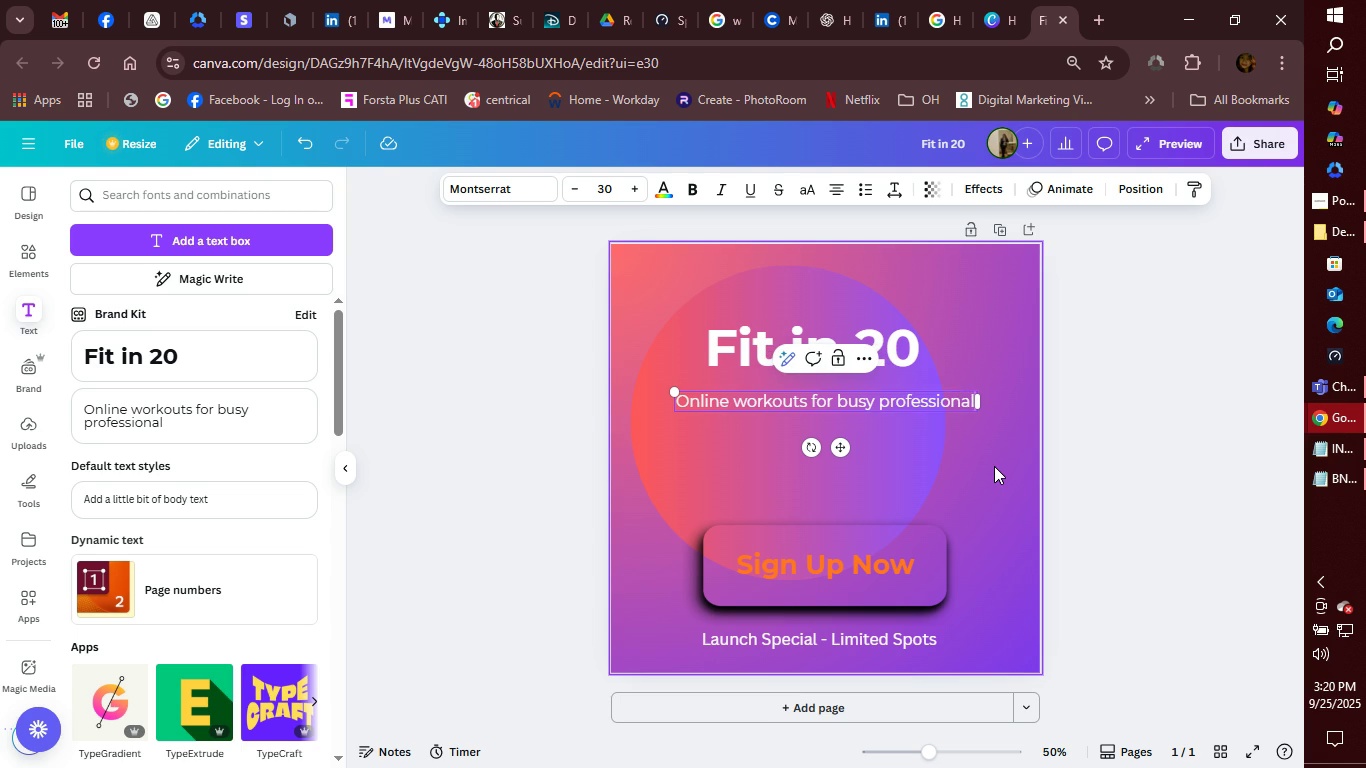 
key(ArrowRight)
 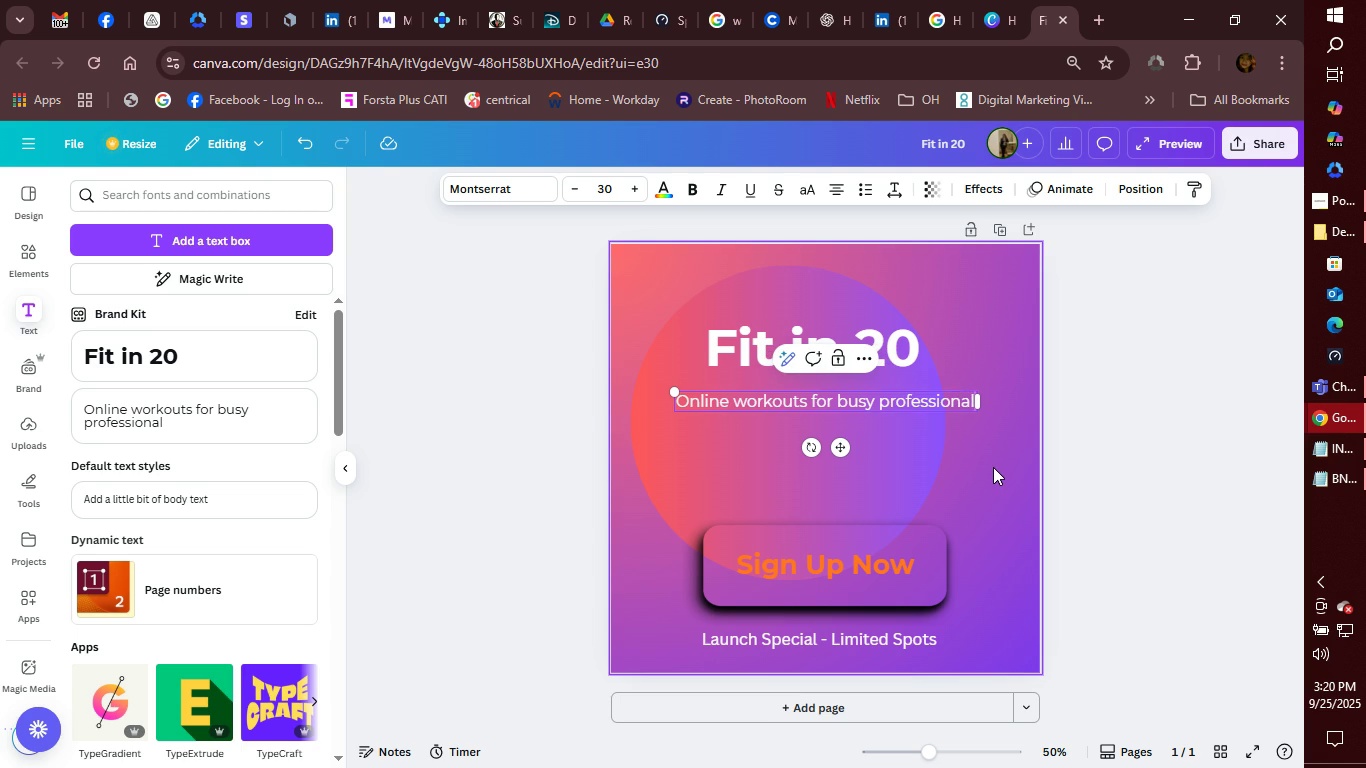 
key(S)